 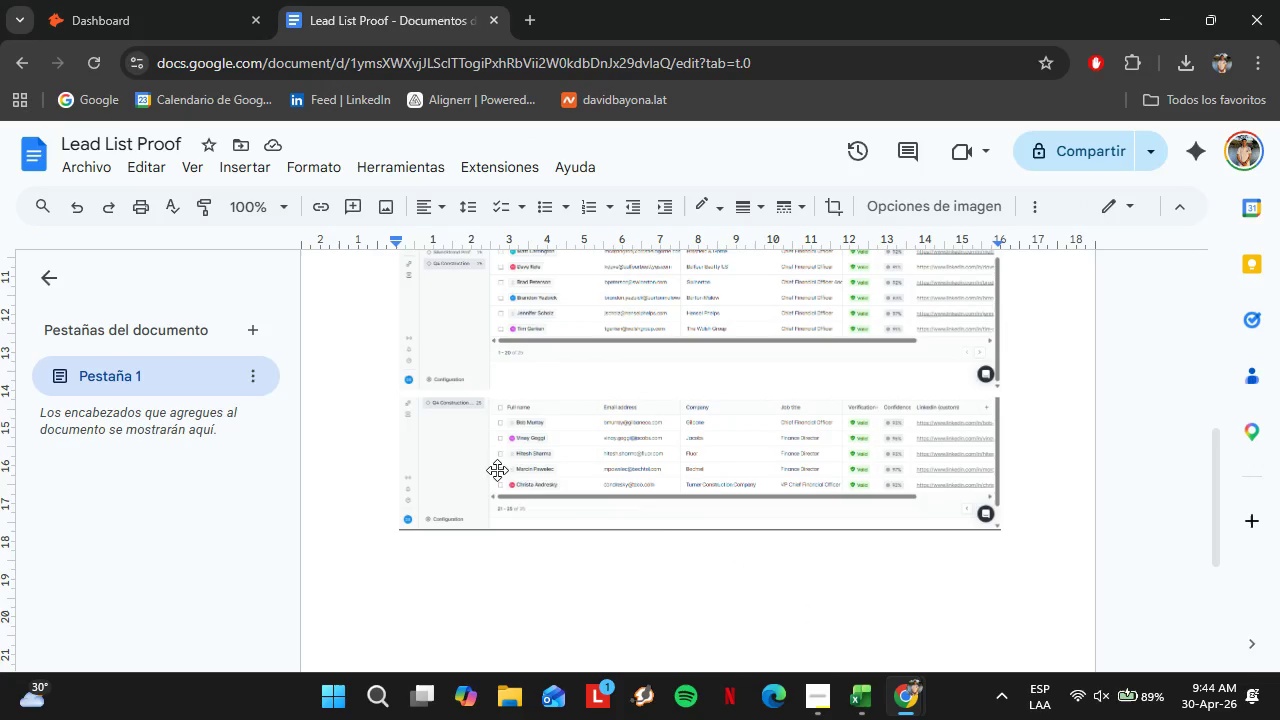 
left_click([37, 162])
 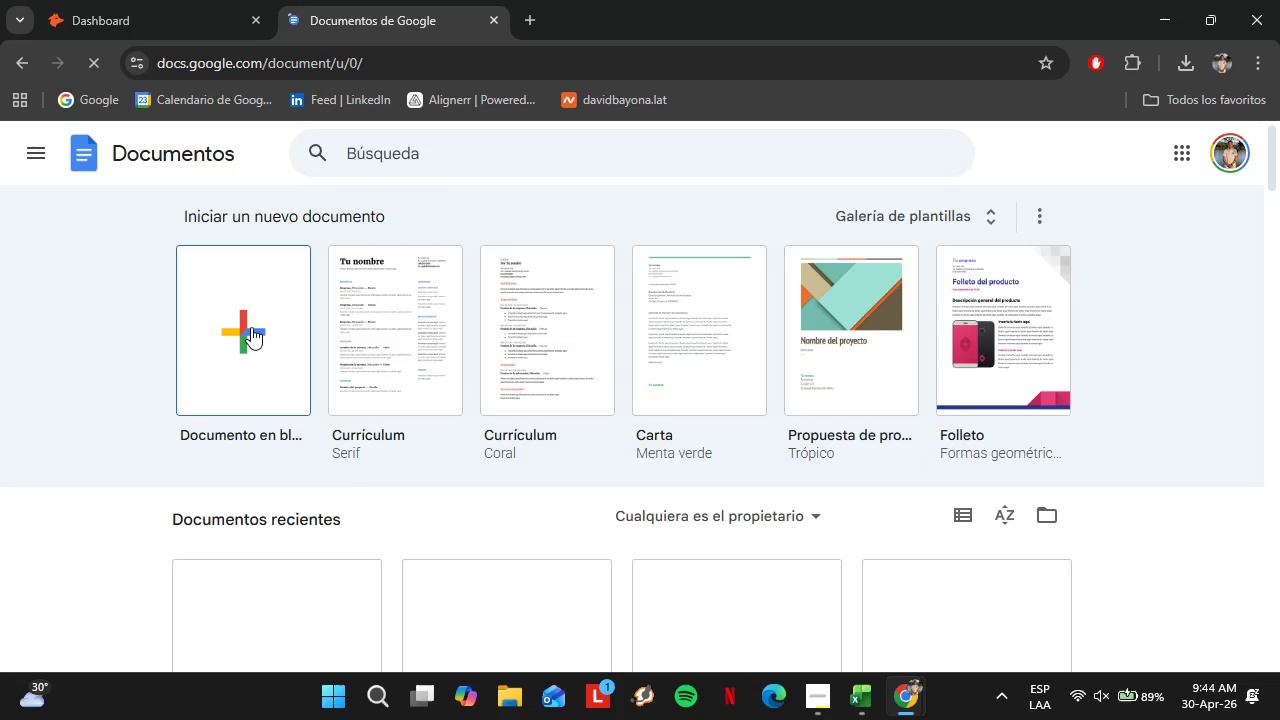 
wait(5.56)
 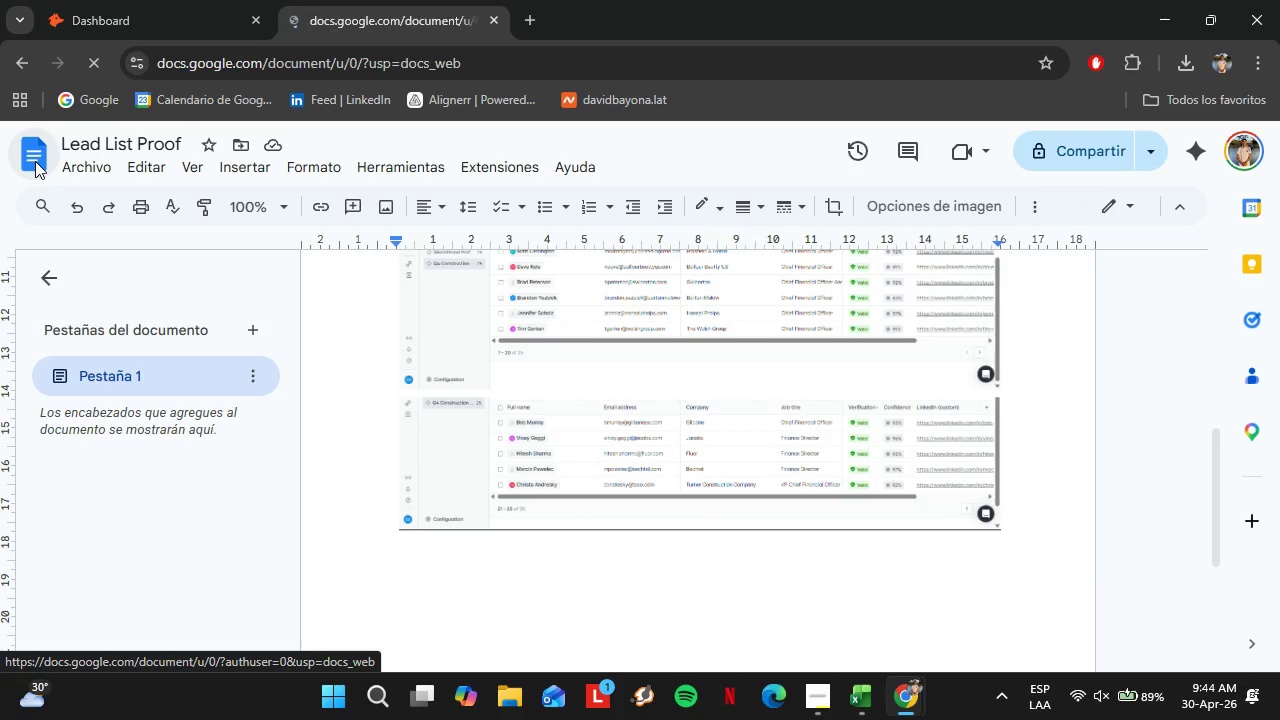 
left_click([252, 345])
 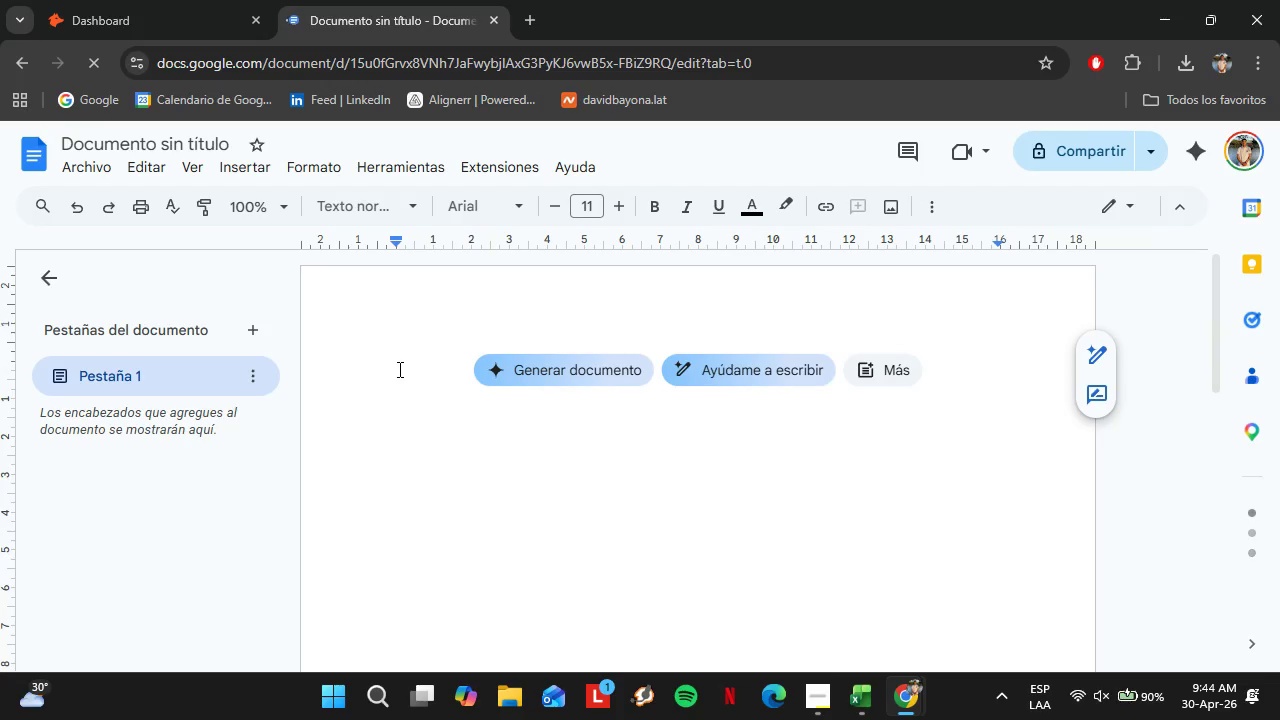 
wait(6.81)
 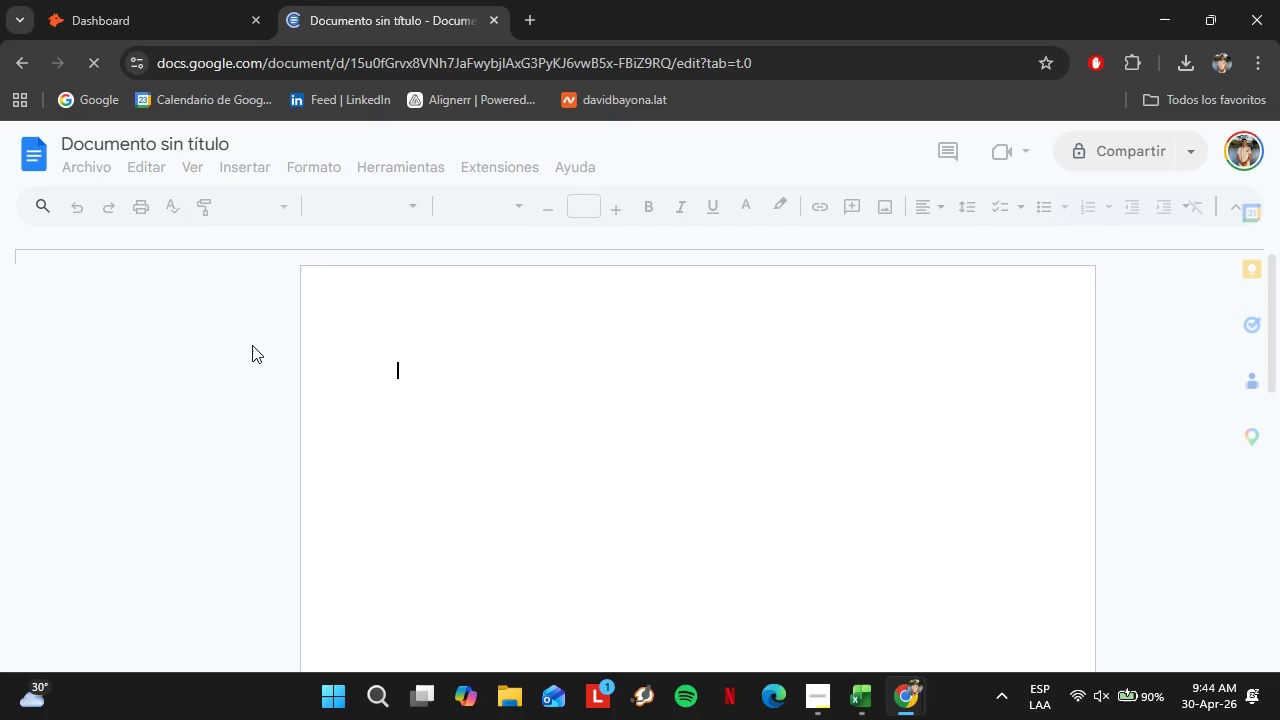 
left_click([225, 158])
 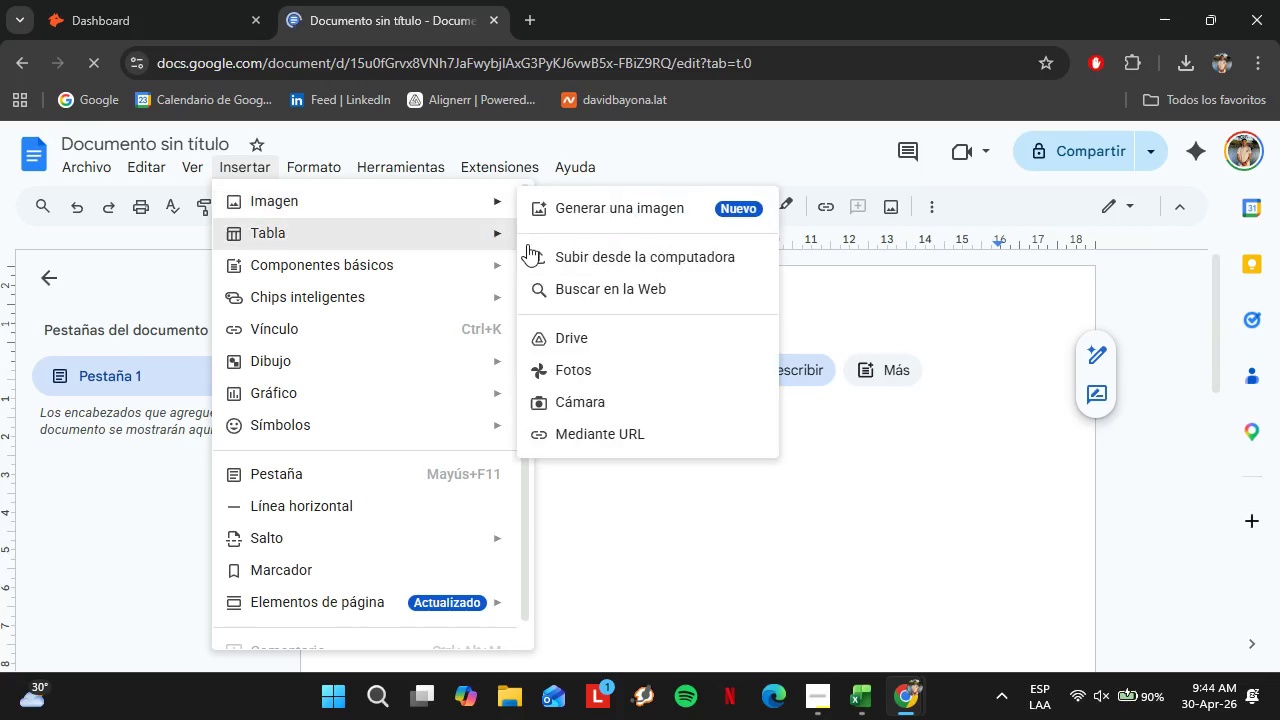 
left_click([558, 260])
 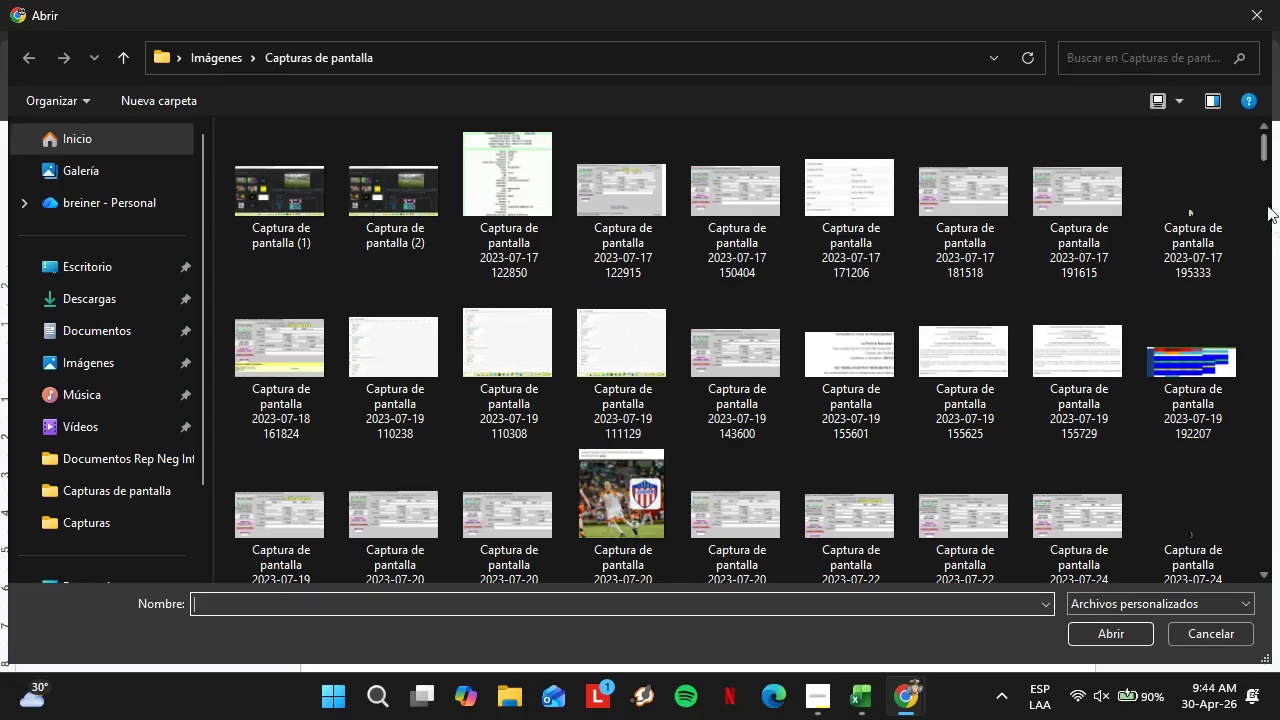 
left_click_drag(start_coordinate=[1266, 153], to_coordinate=[1273, 572])
 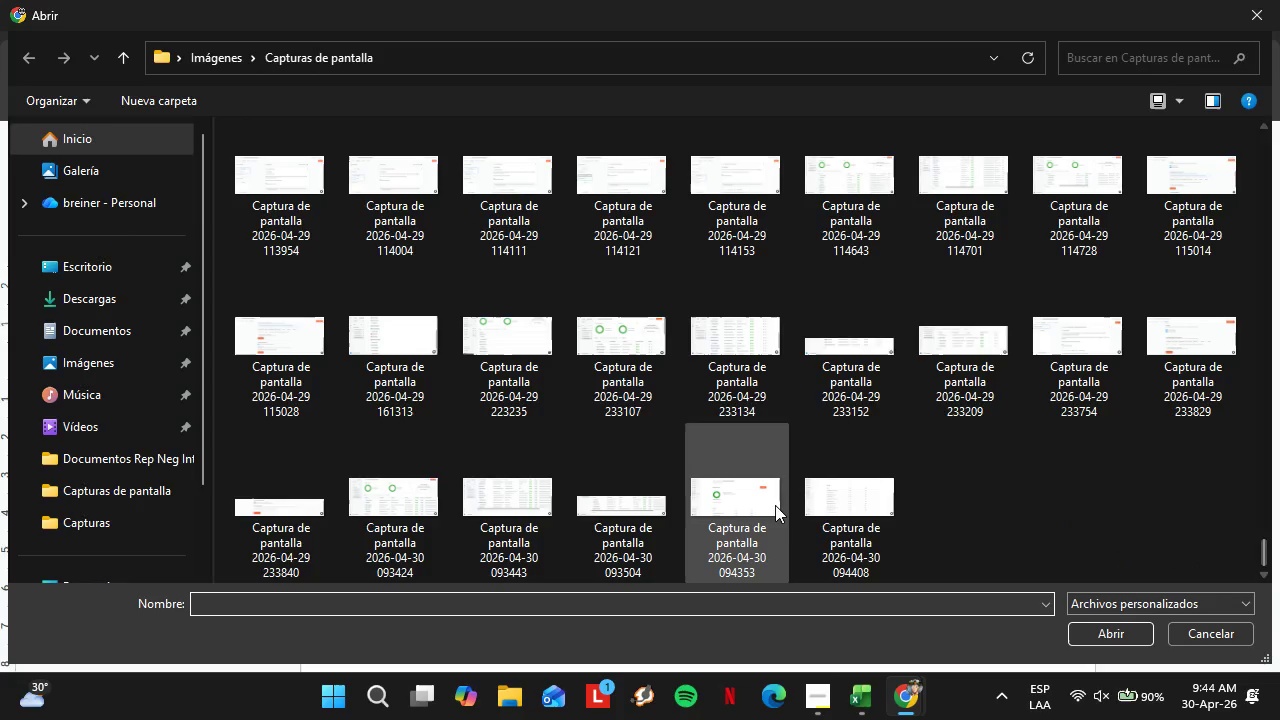 
hold_key(key=ControlLeft, duration=1.08)
double_click([814, 505])
 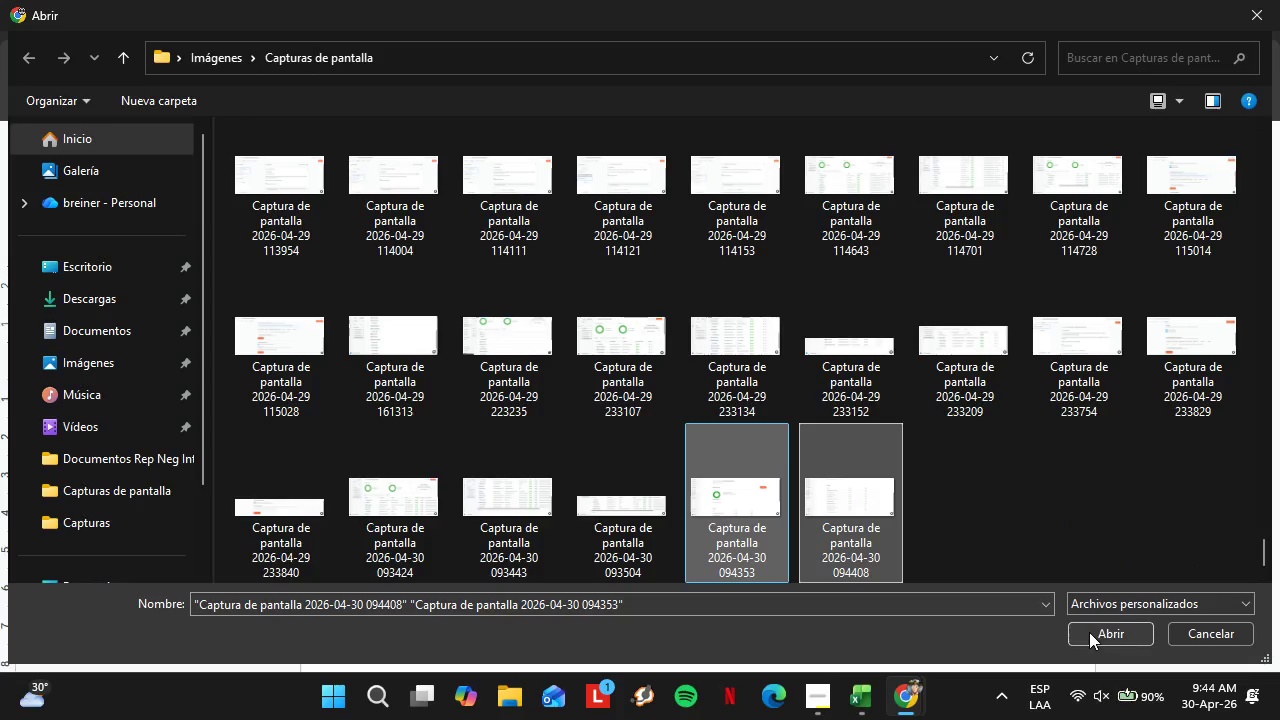 
left_click([1089, 632])
 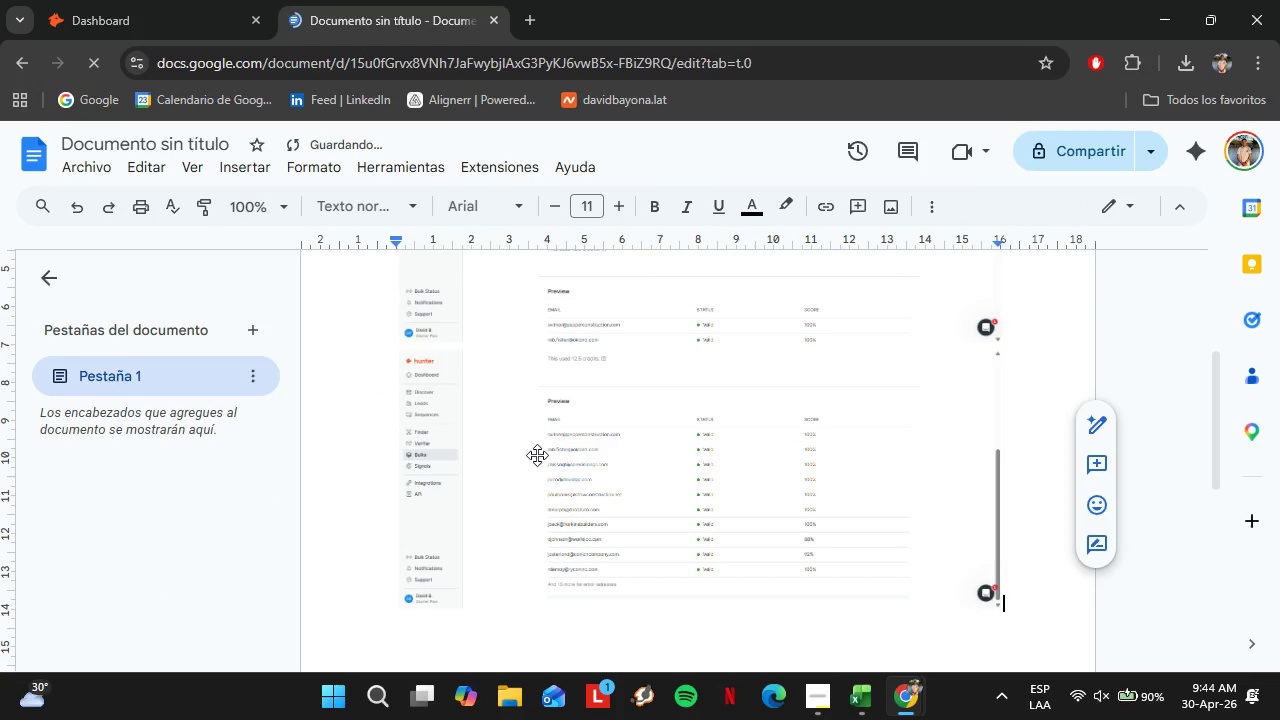 
scroll: coordinate [537, 455], scroll_direction: up, amount: 1.0
 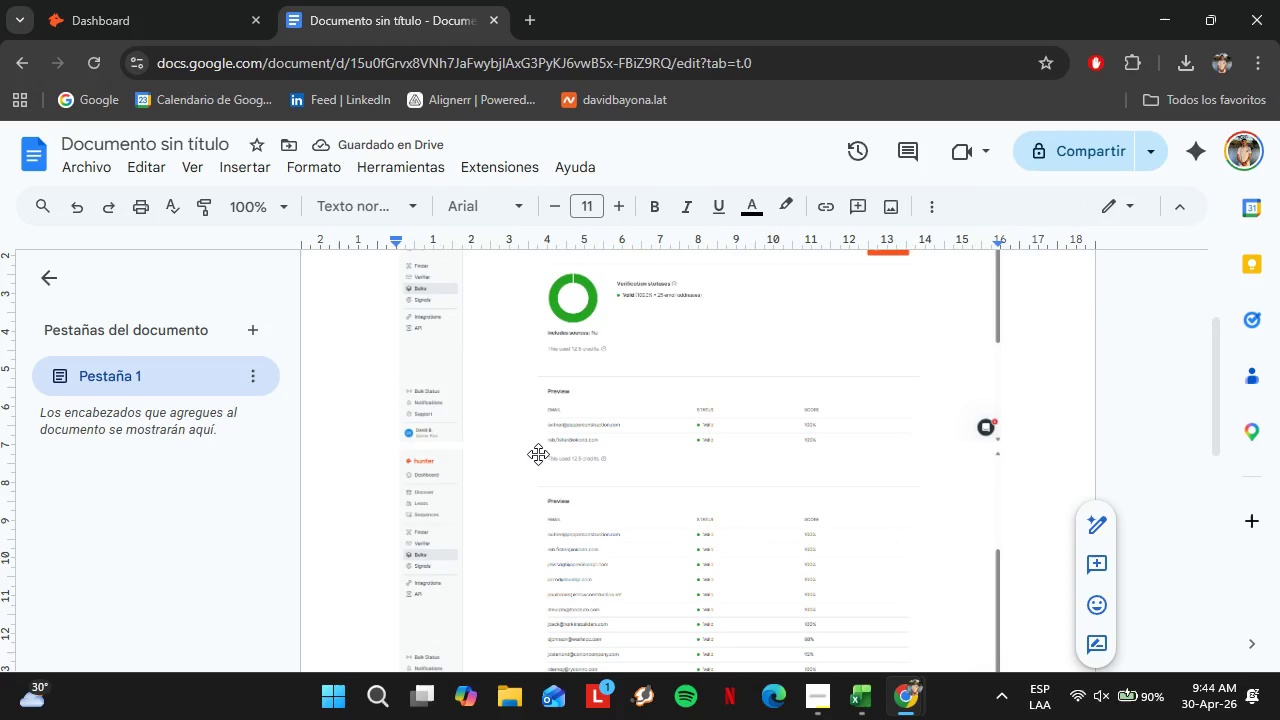 
wait(7.81)
 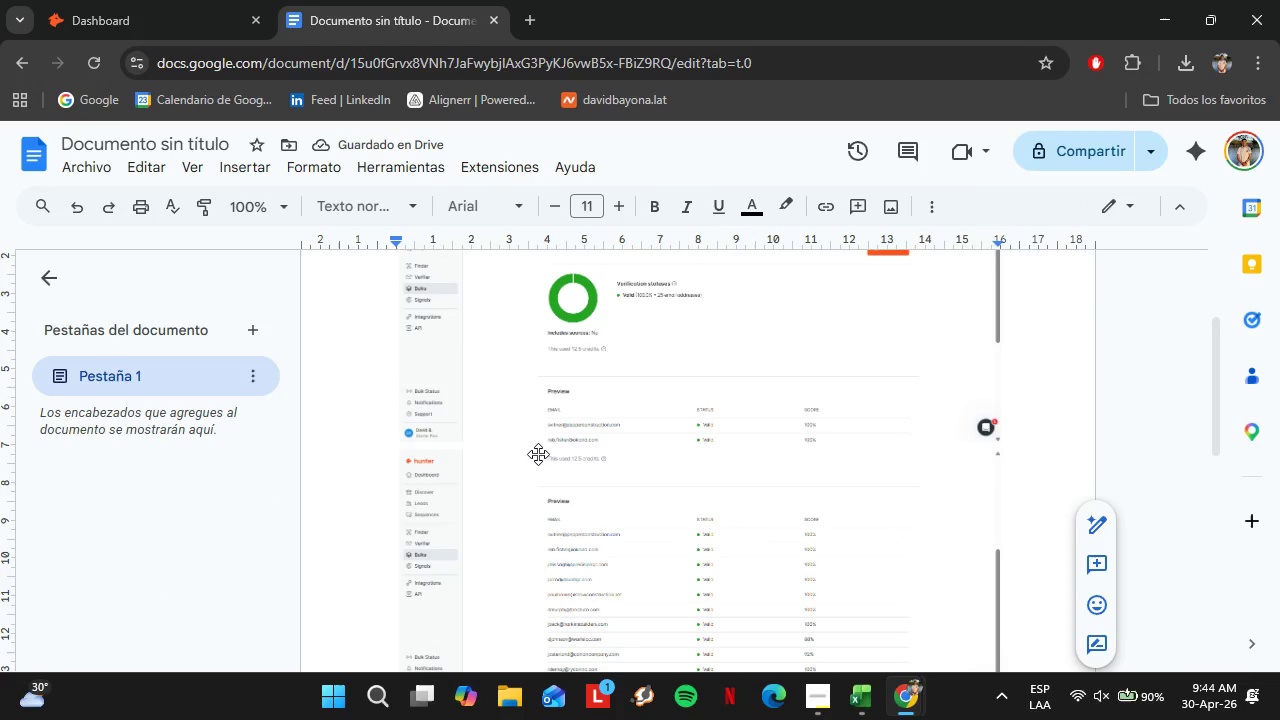 
scroll: coordinate [622, 485], scroll_direction: up, amount: 3.0
 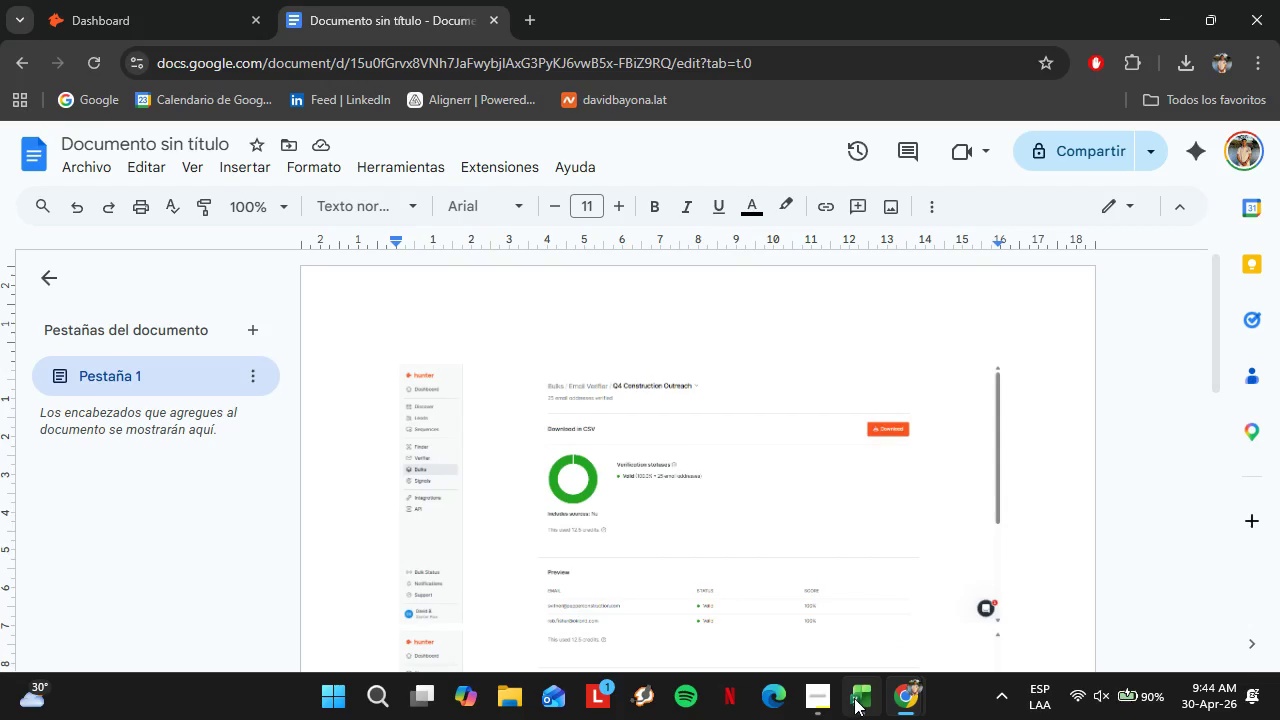 
left_click([827, 700])